 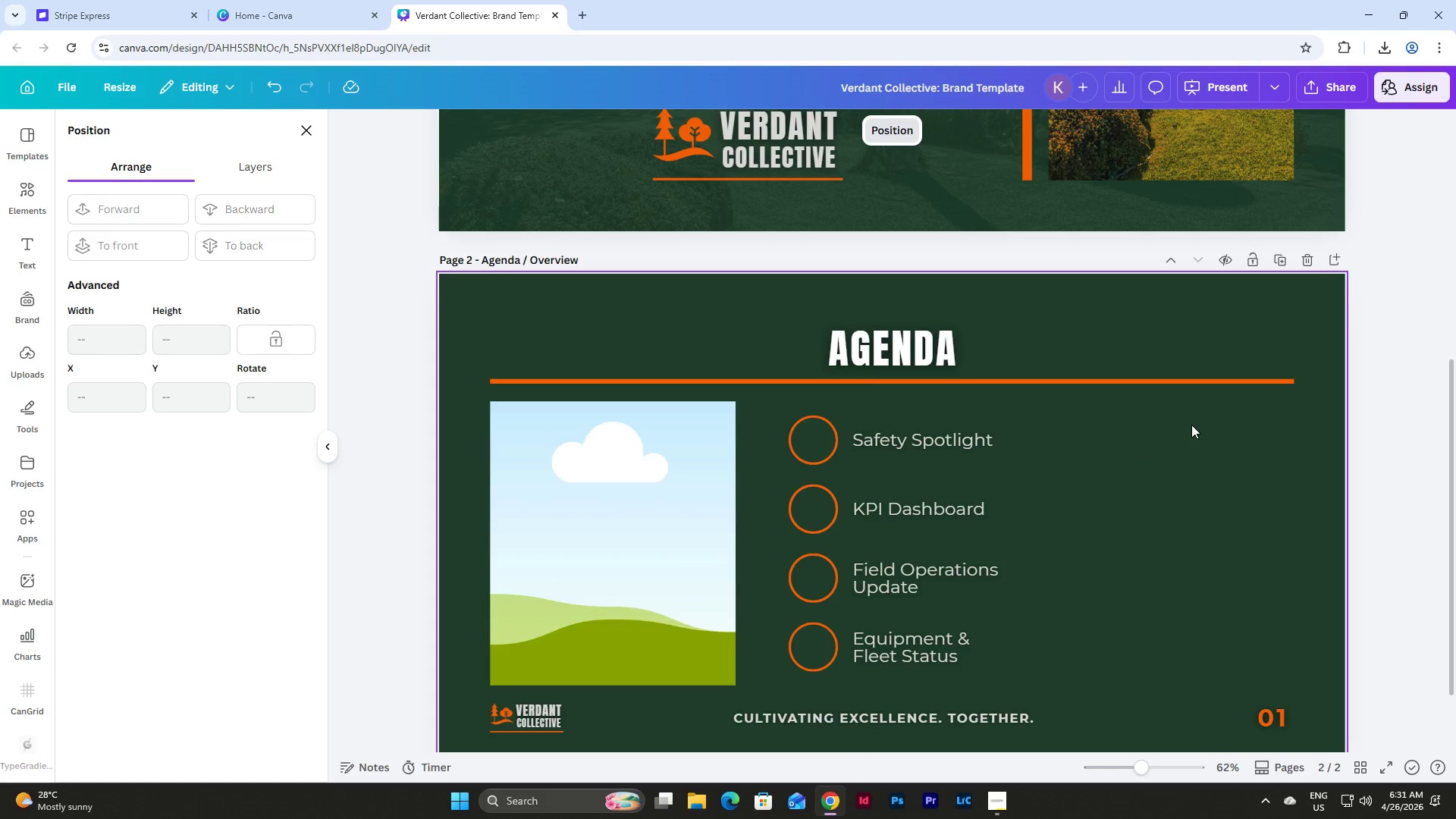 
left_click_drag(start_coordinate=[764, 421], to_coordinate=[979, 673])
 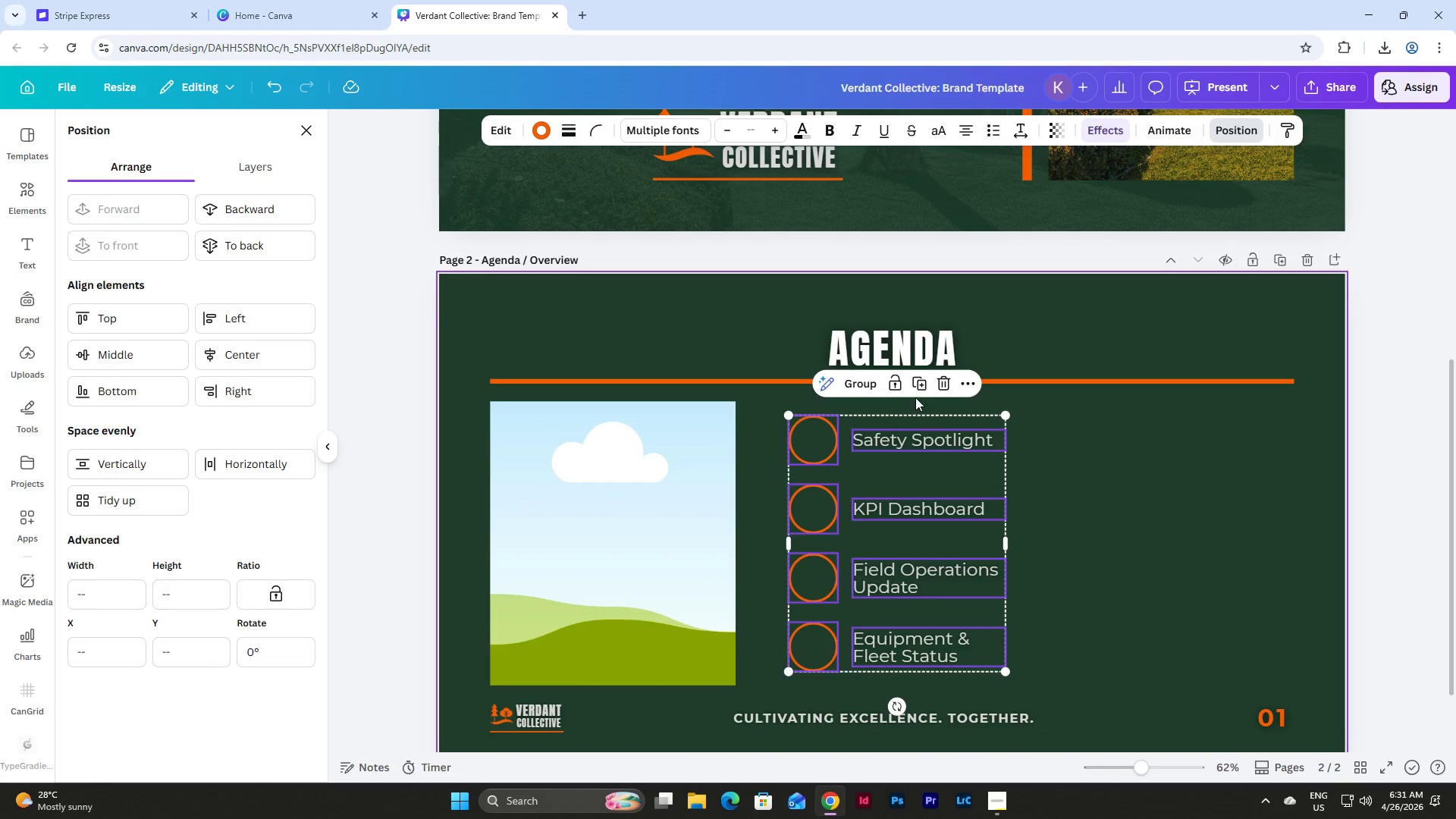 
left_click([922, 381])
 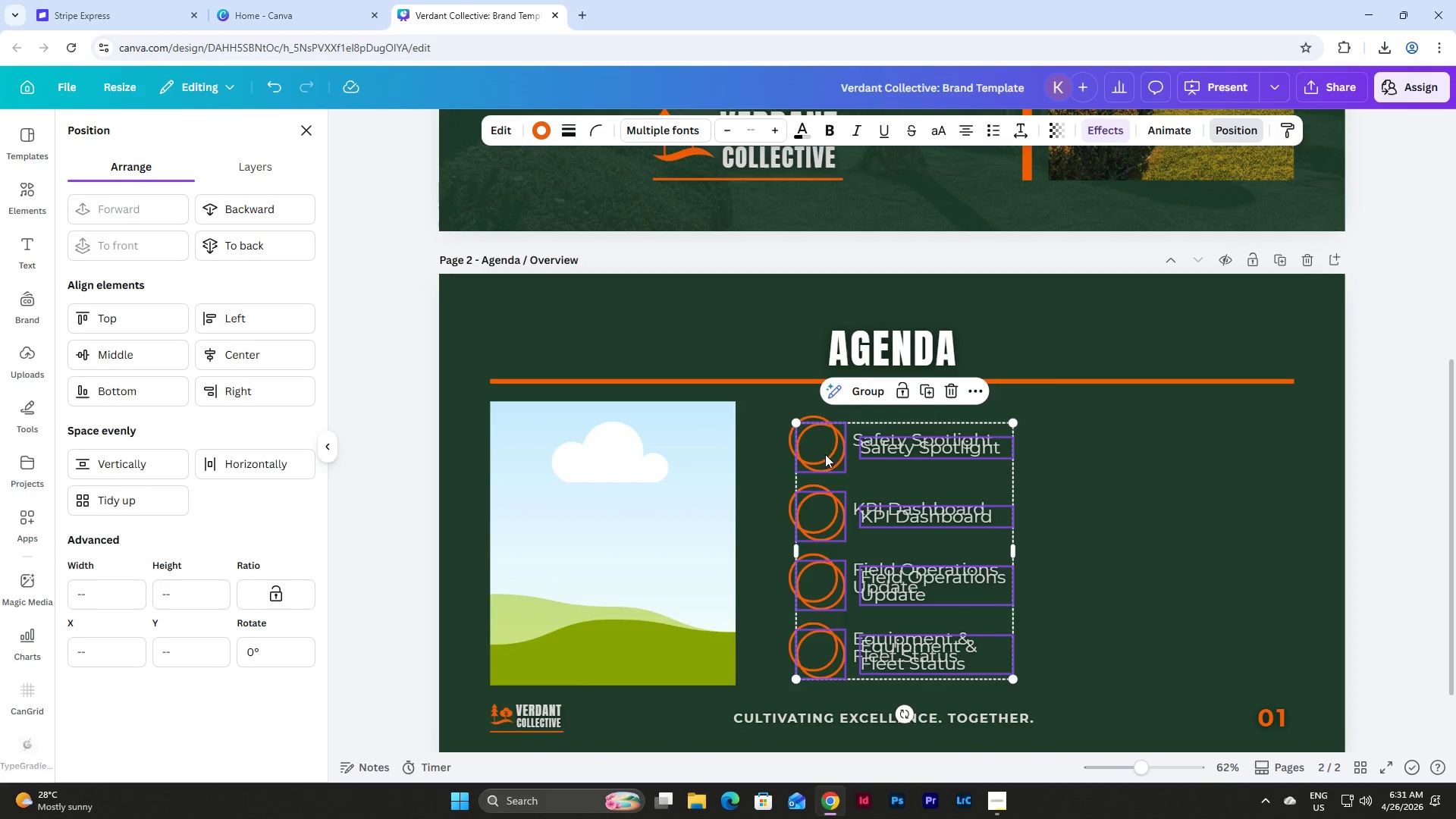 
left_click_drag(start_coordinate=[819, 448], to_coordinate=[1068, 441])
 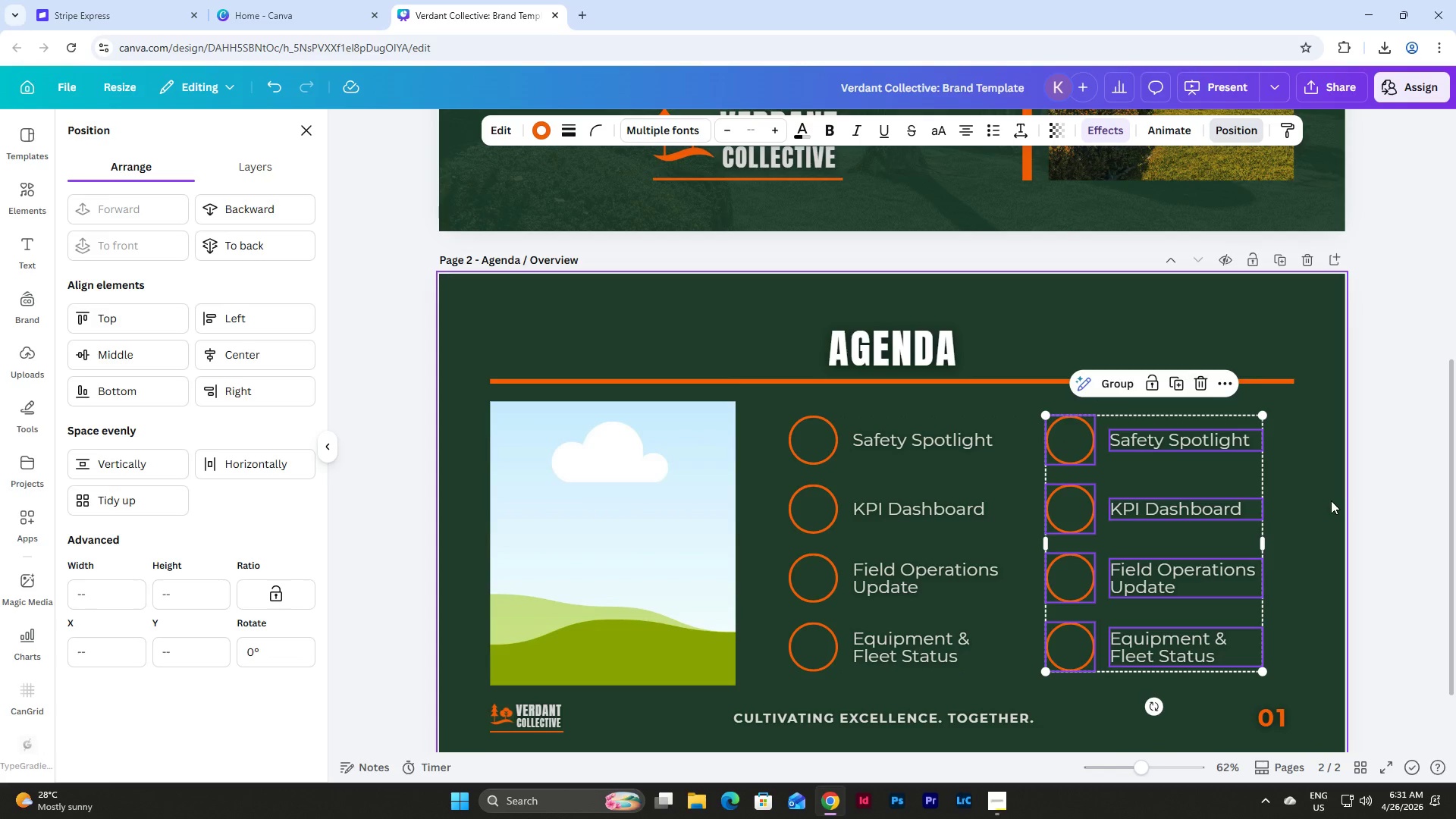 
left_click([1323, 498])
 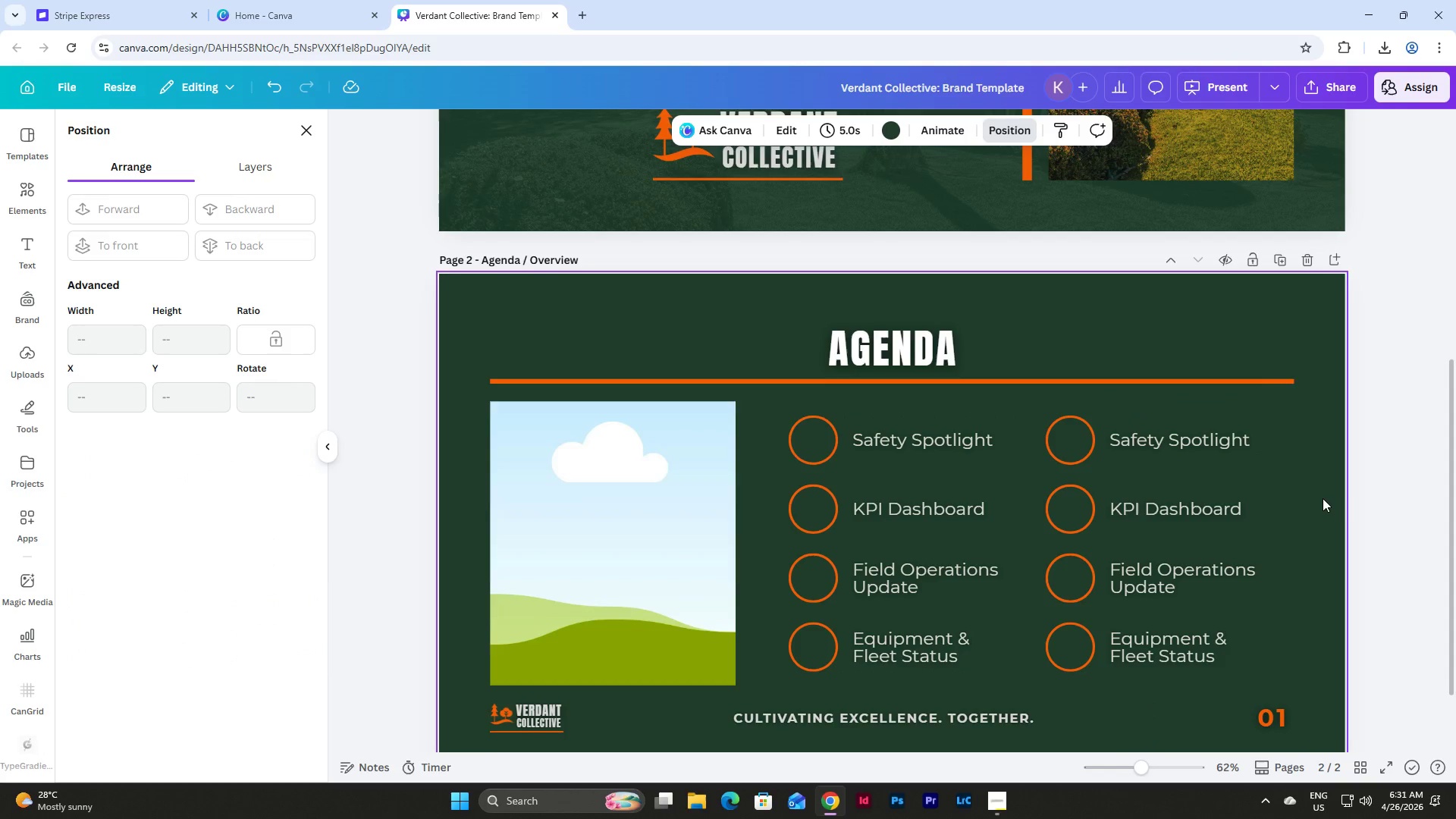 
scroll: coordinate [1323, 498], scroll_direction: down, amount: 1.0
 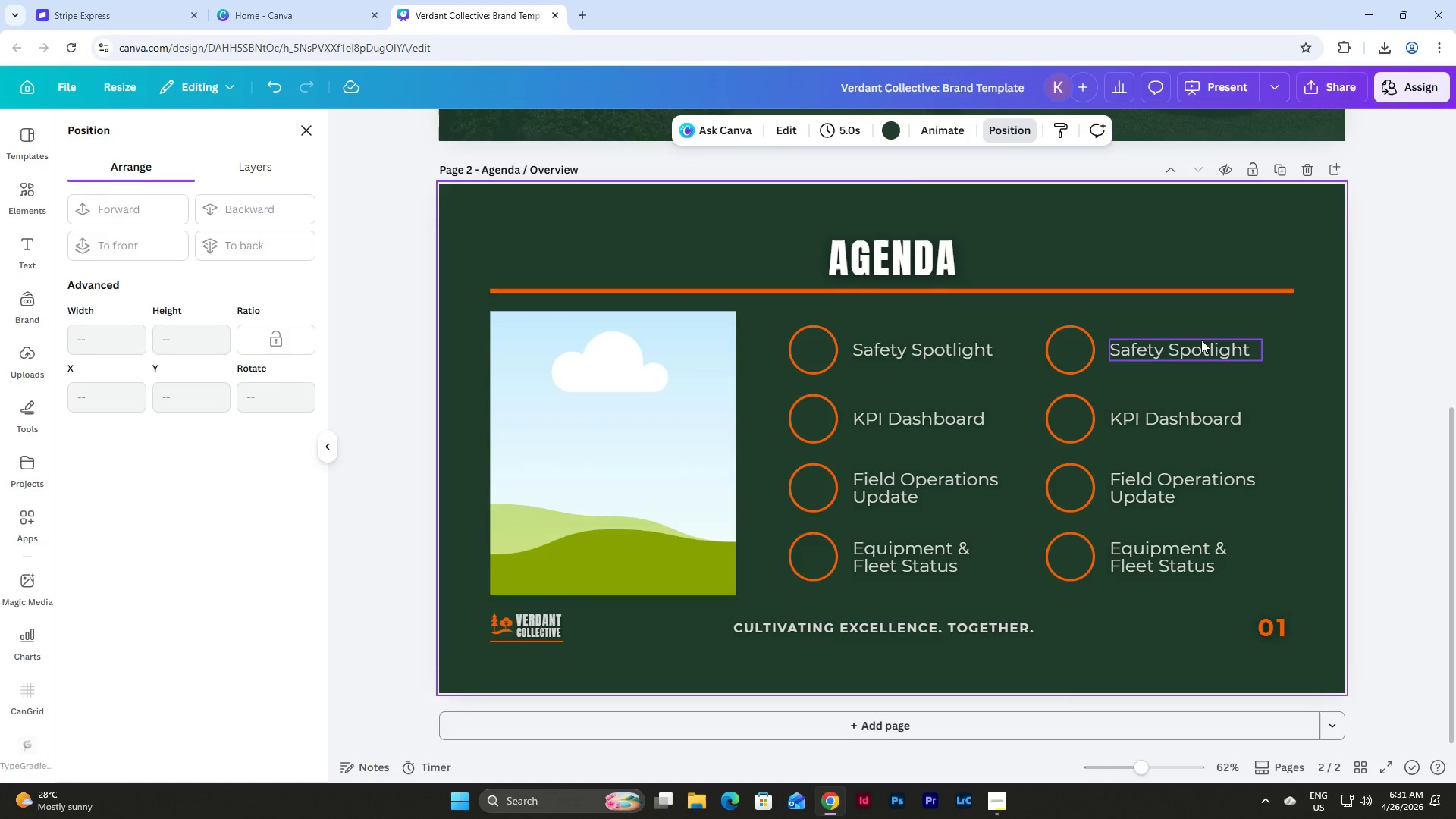 
left_click([999, 808])